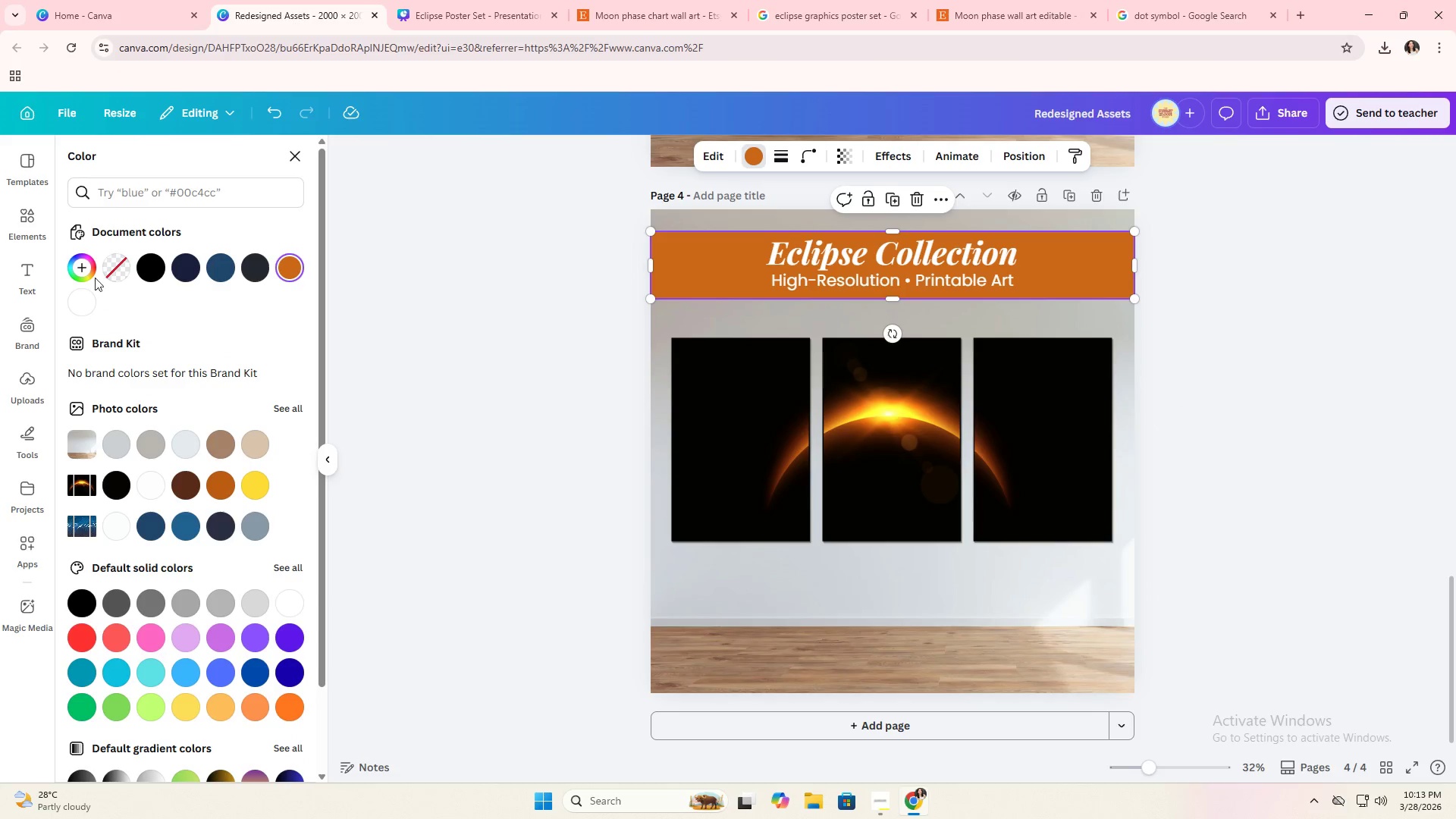 
left_click([89, 272])
 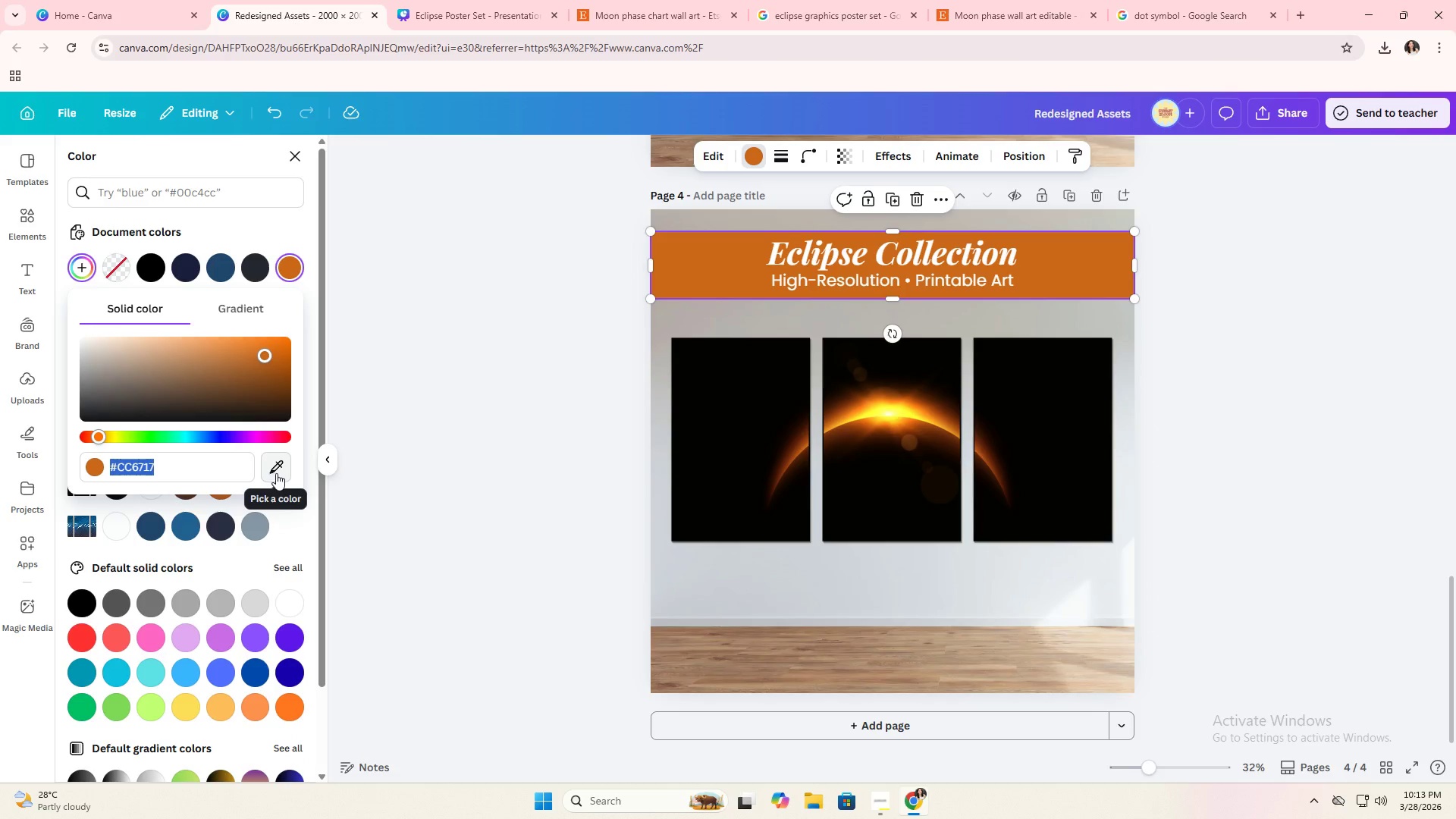 
left_click([282, 475])
 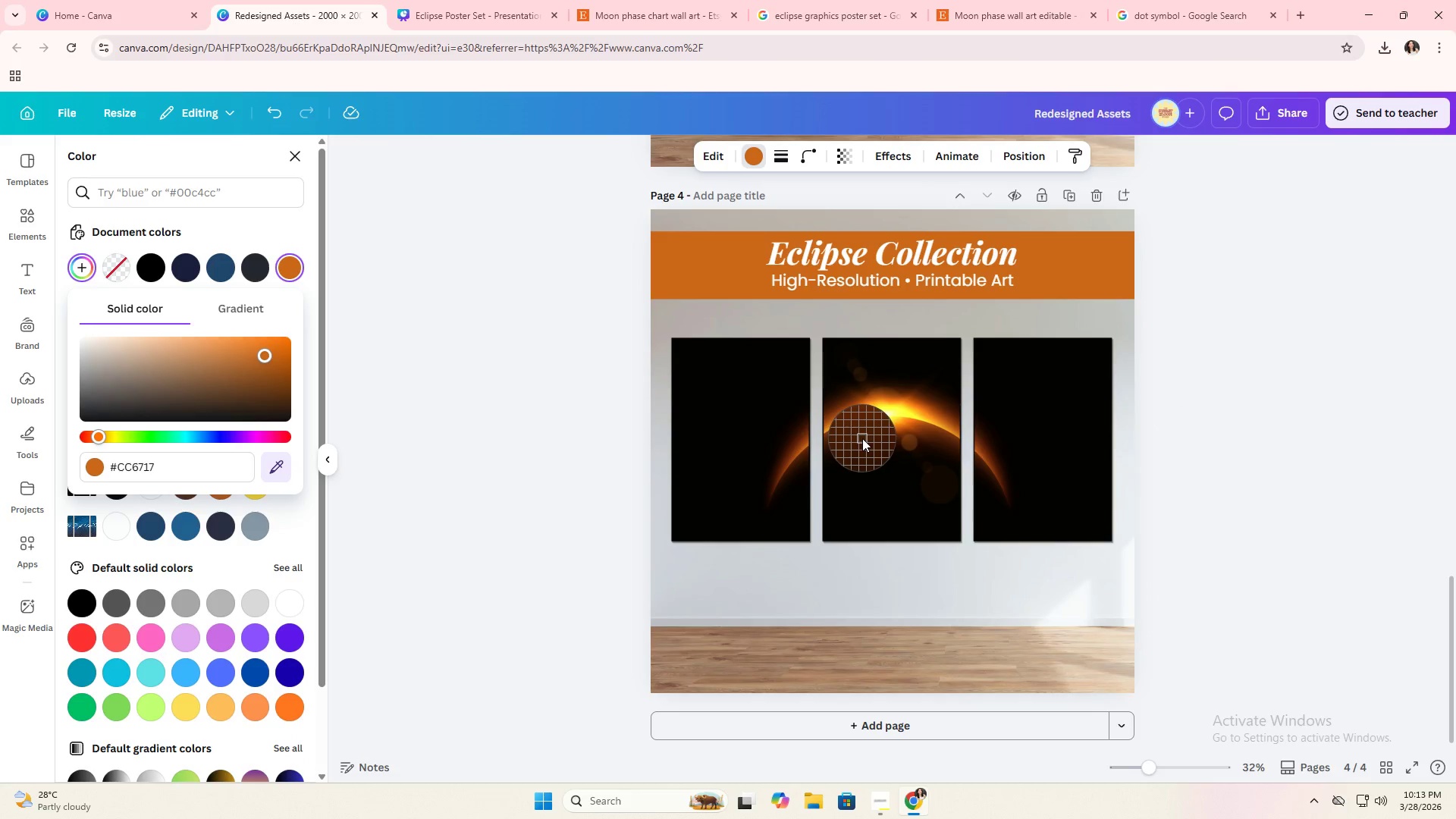 
left_click([859, 436])
 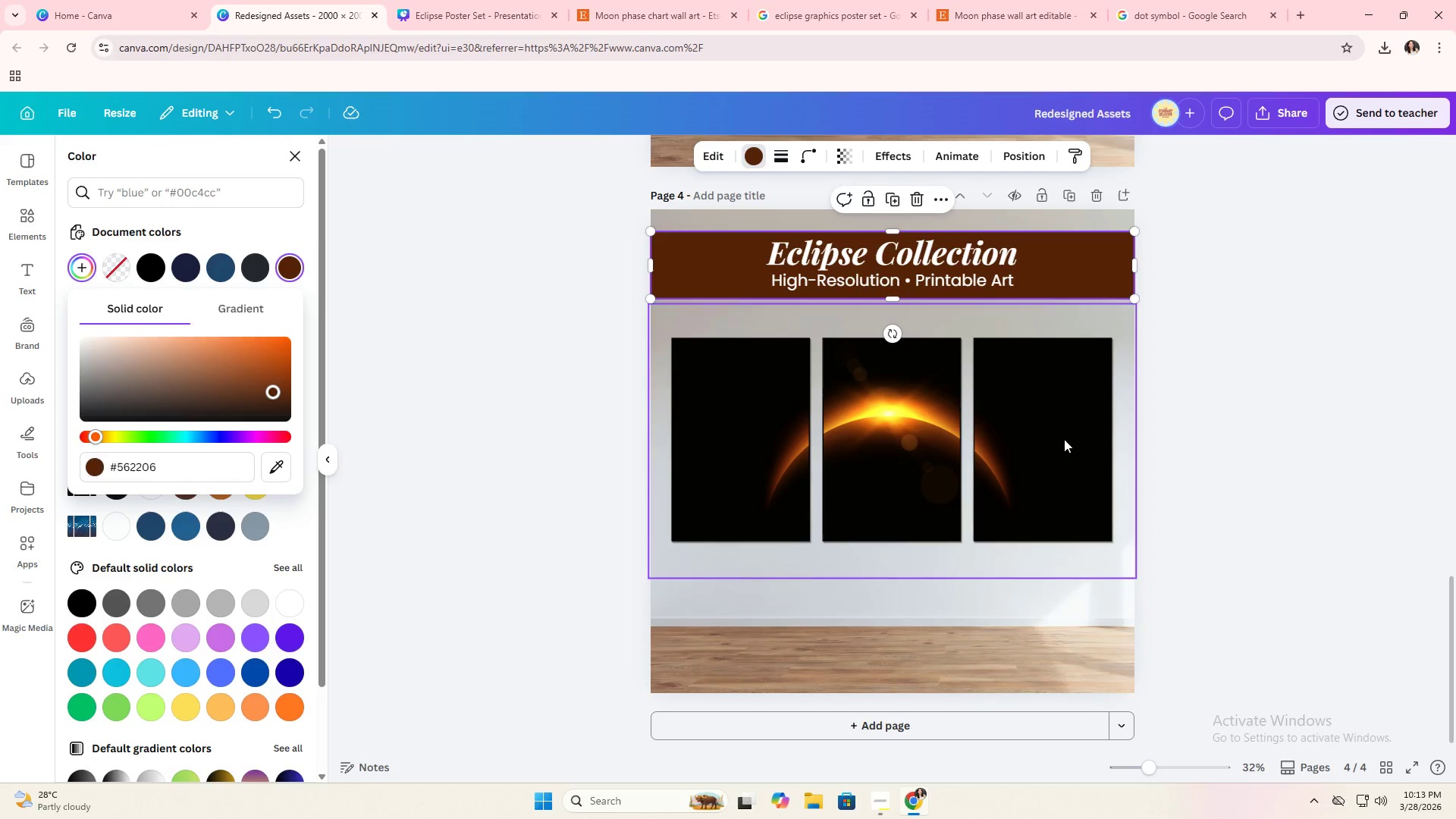 
double_click([1202, 439])
 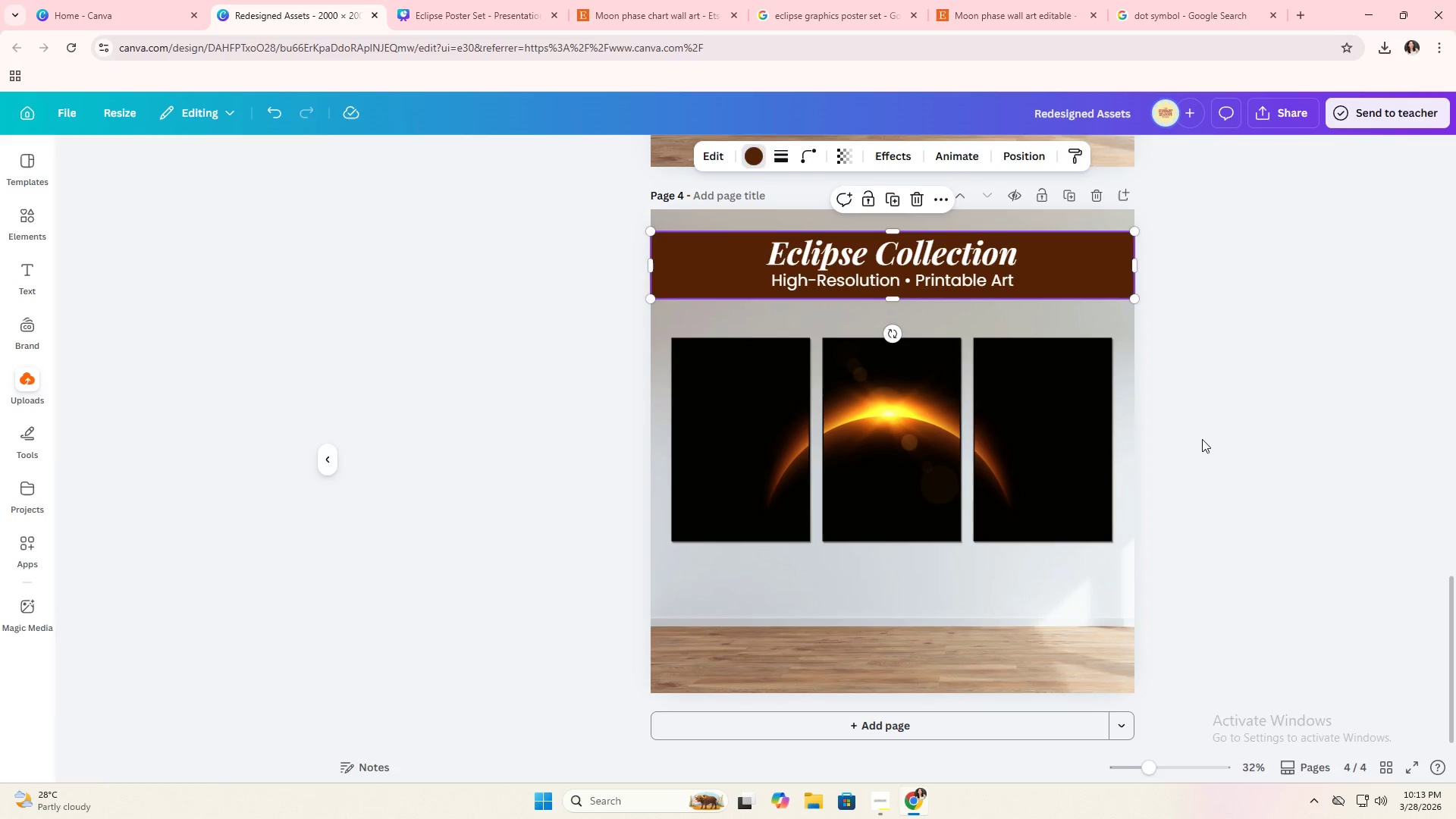 
triple_click([1202, 439])
 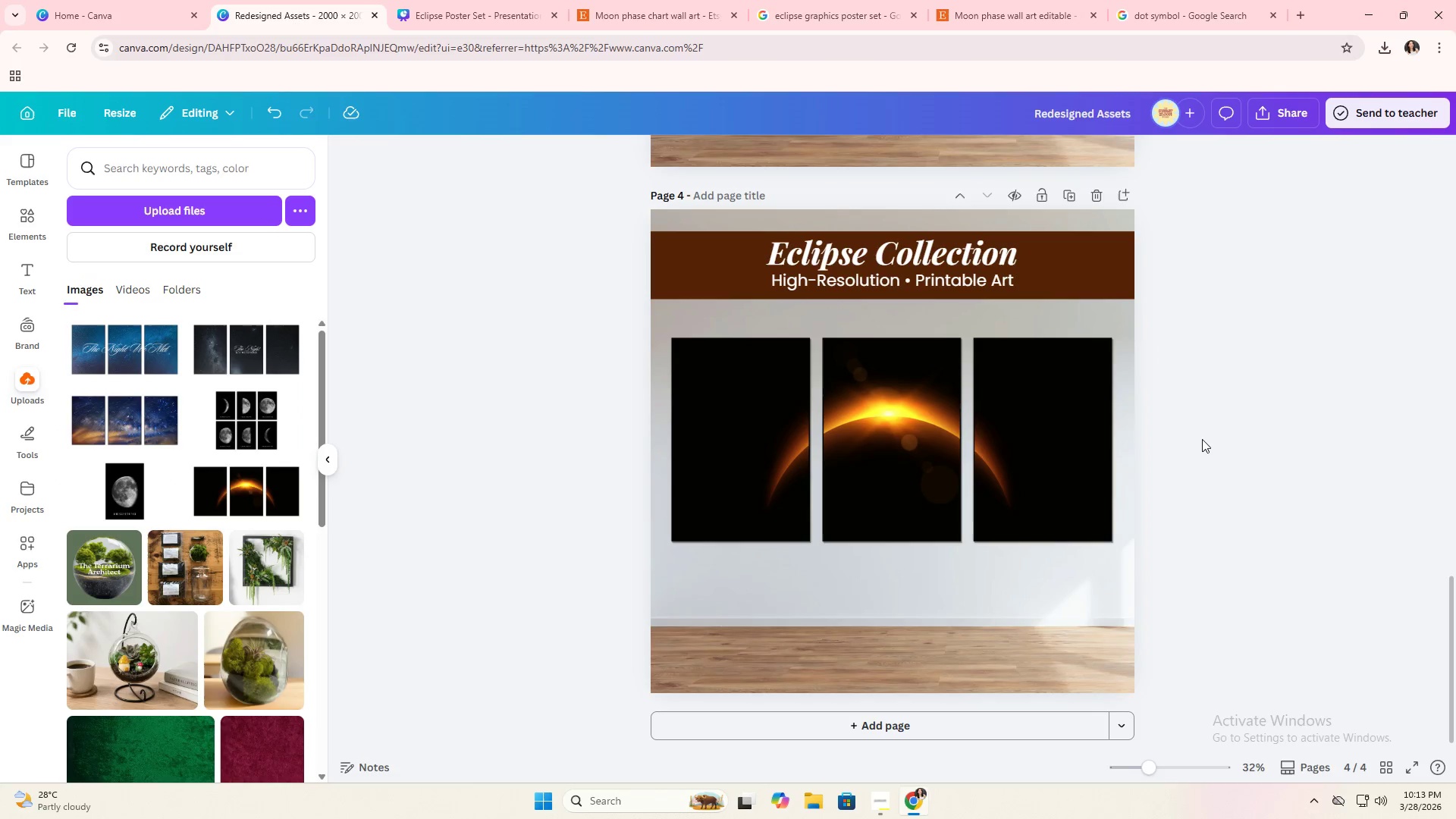 
triple_click([1202, 439])
 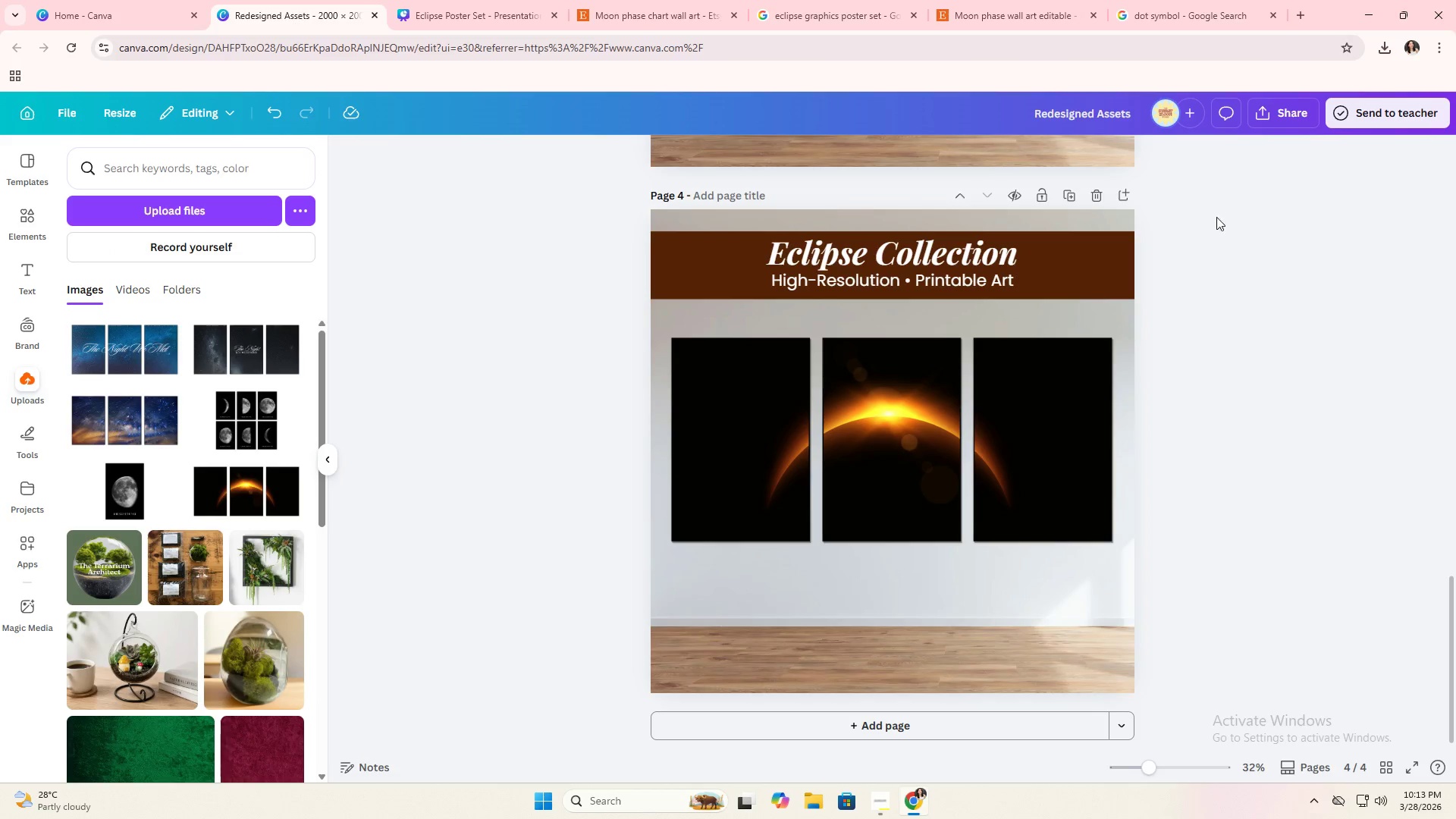 
left_click([1128, 281])
 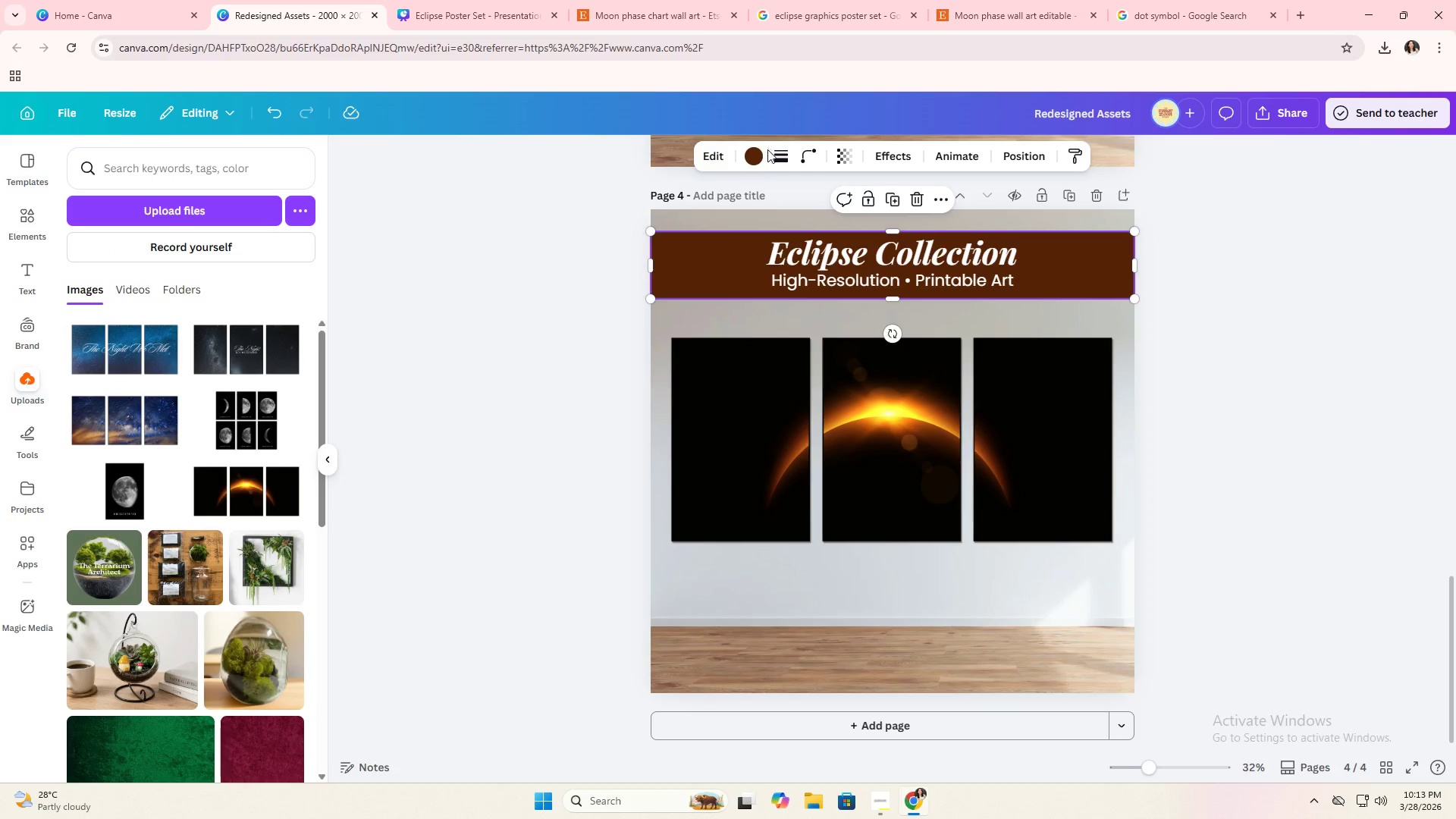 
left_click([758, 154])
 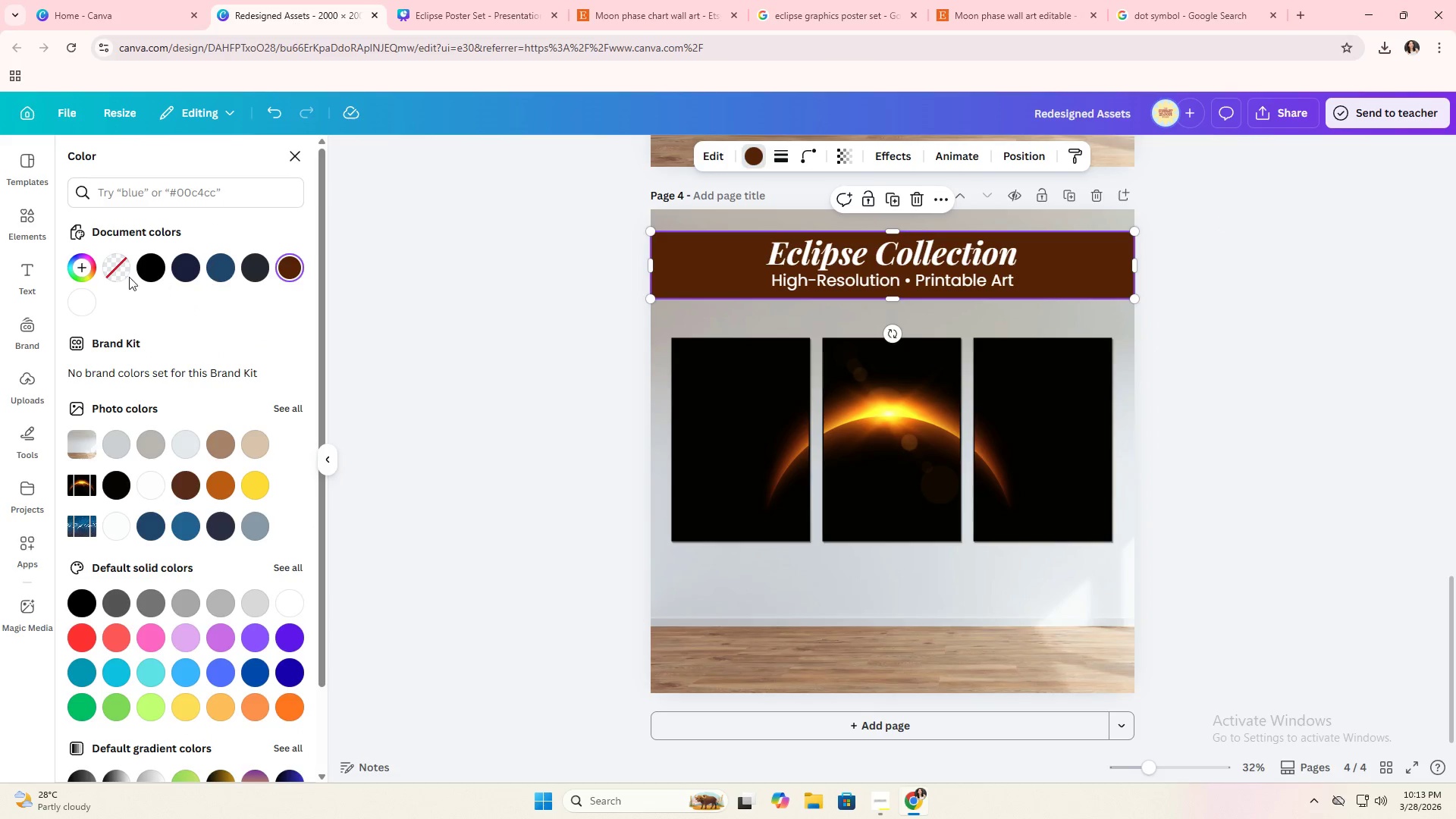 
left_click([86, 268])
 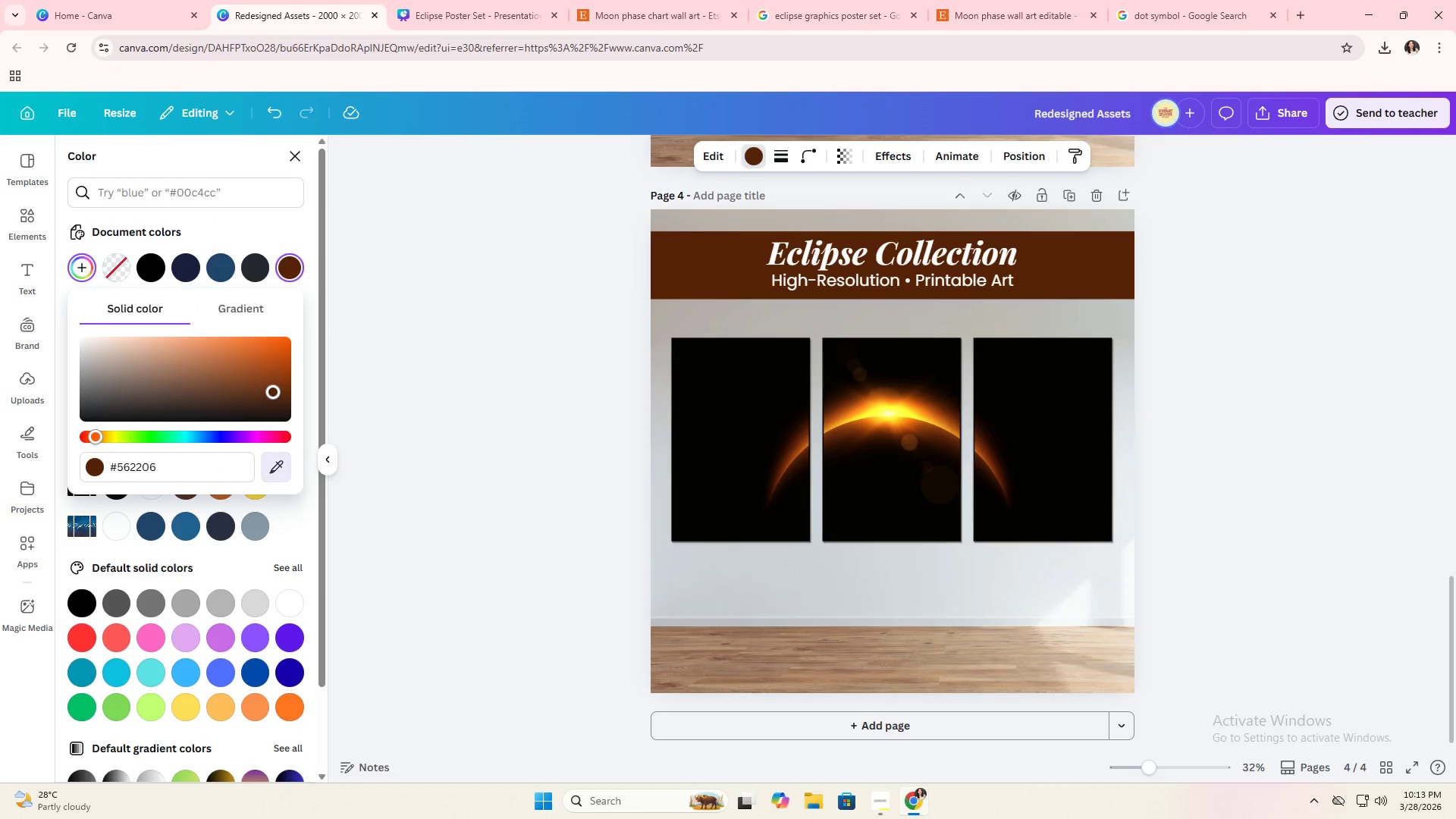 
left_click([771, 386])
 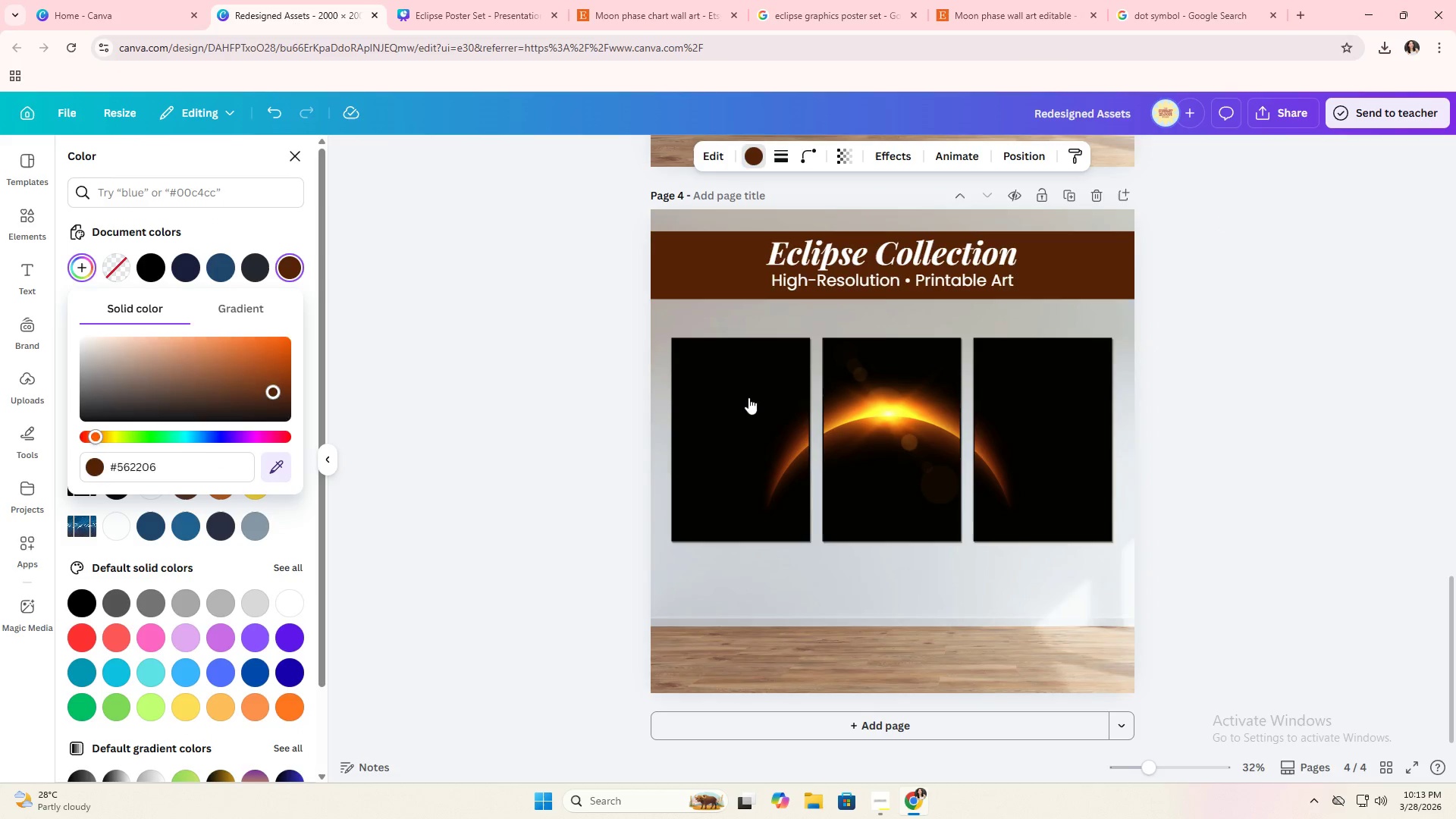 
double_click([1246, 383])
 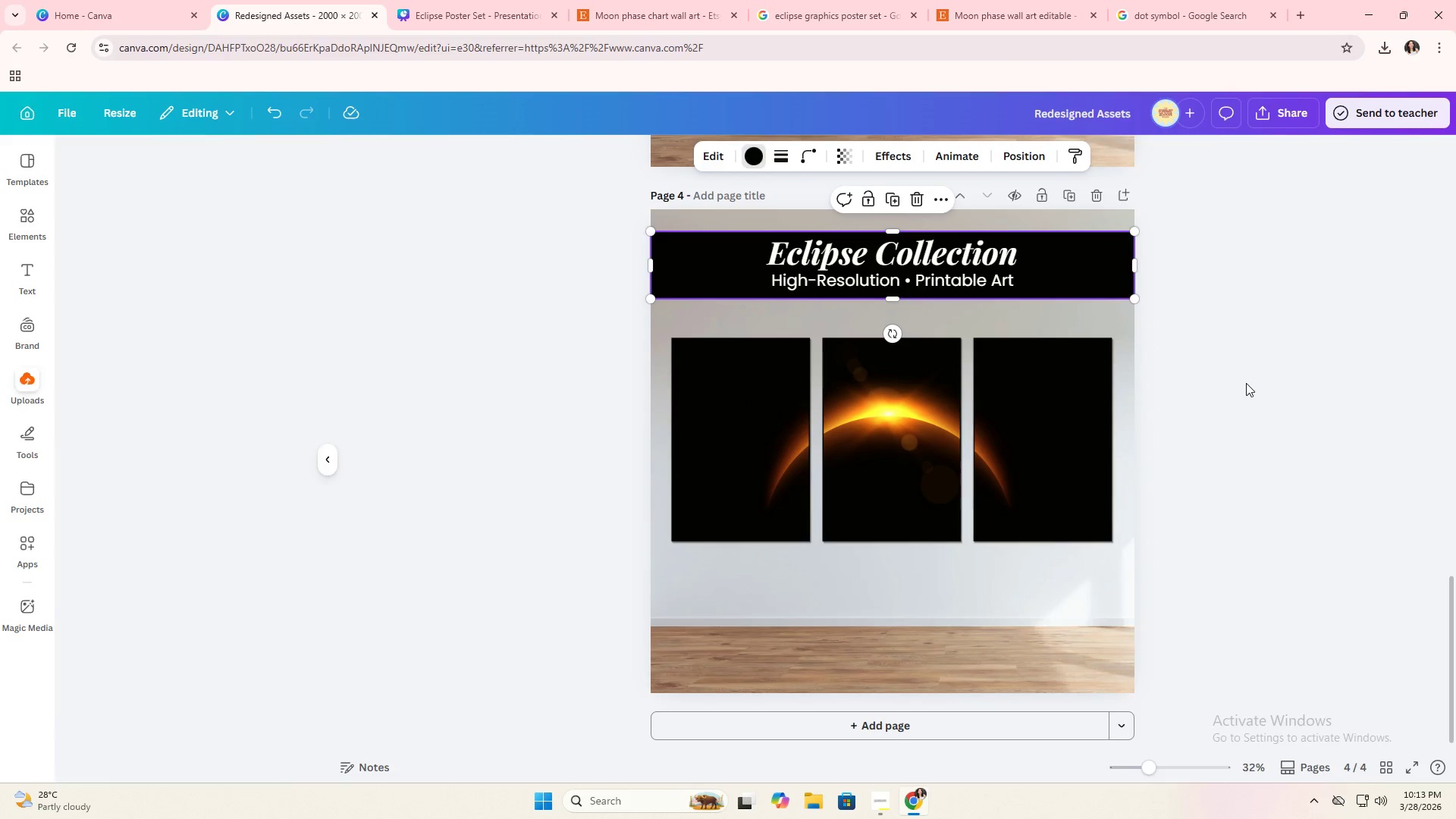 
triple_click([1246, 383])
 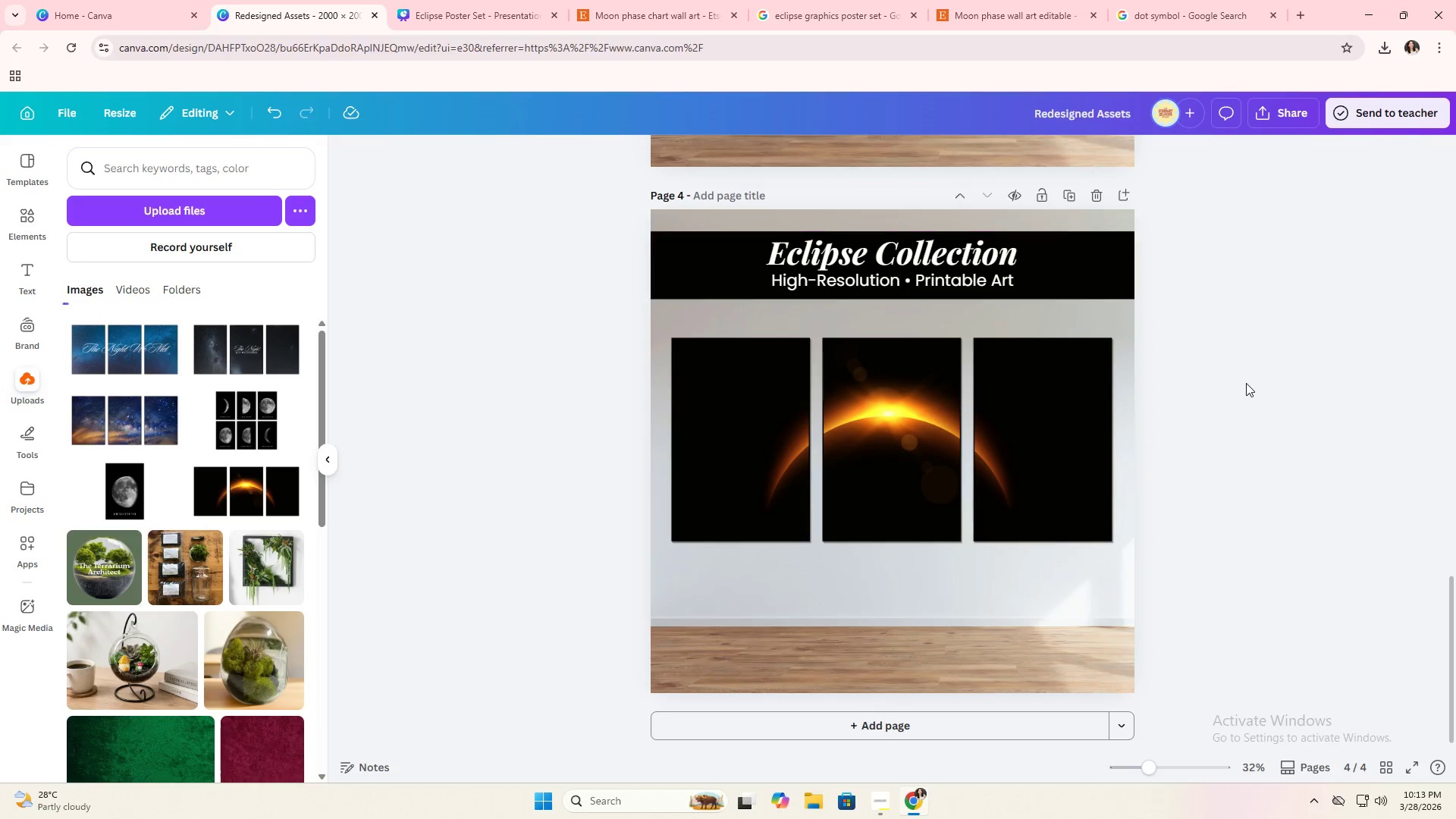 
triple_click([1246, 383])